 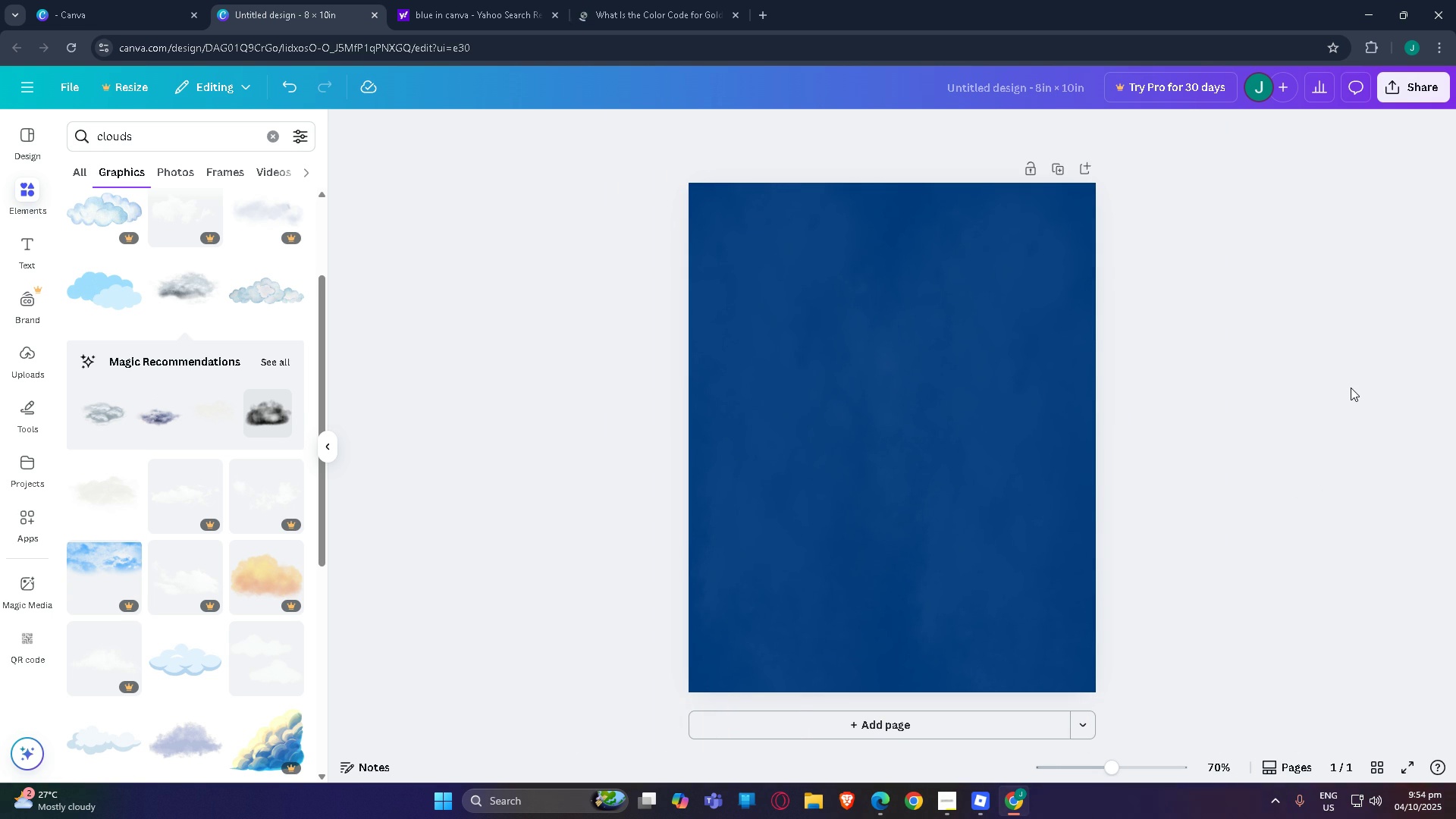 
left_click([1310, 313])
 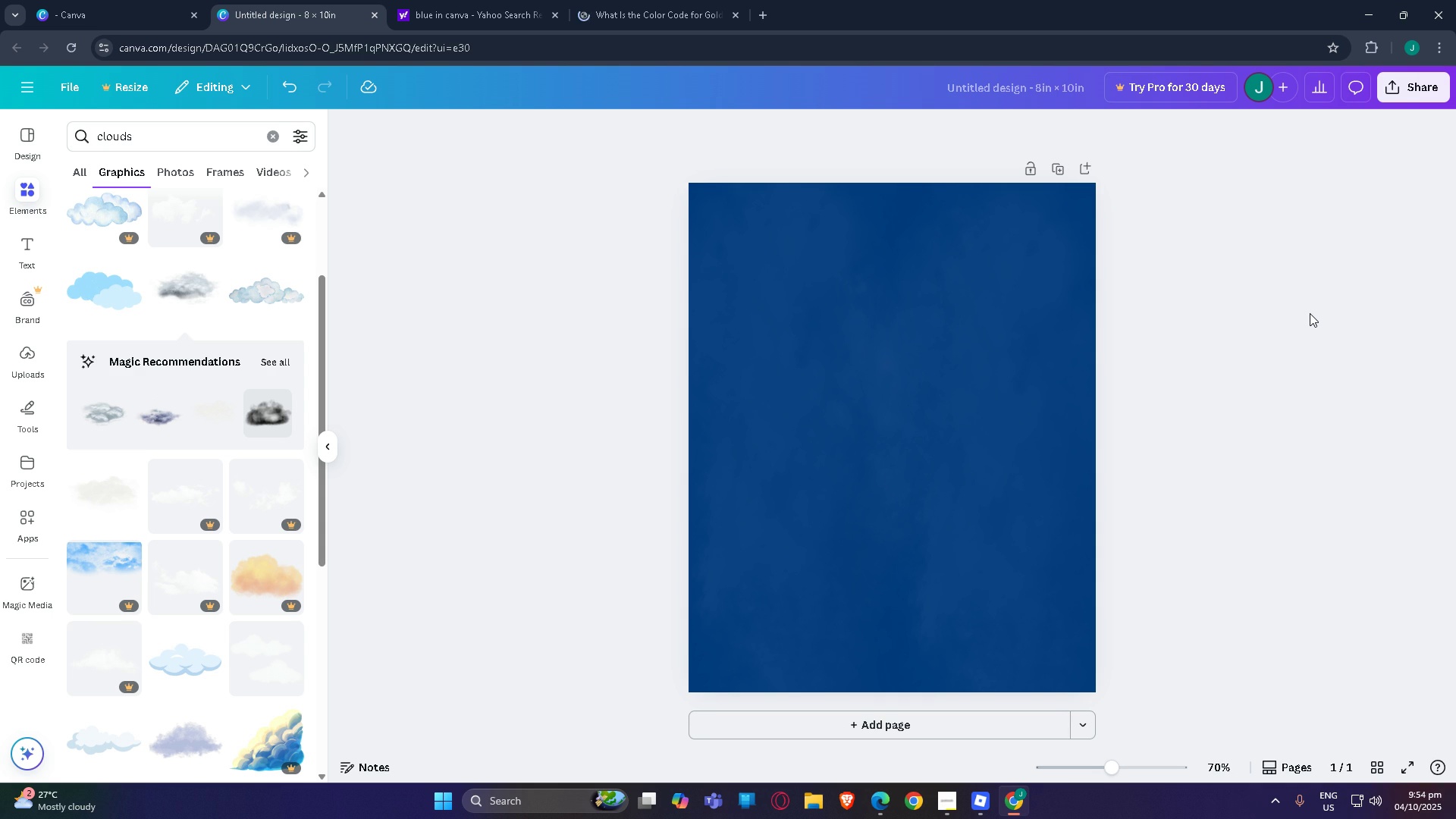 
left_click([999, 309])
 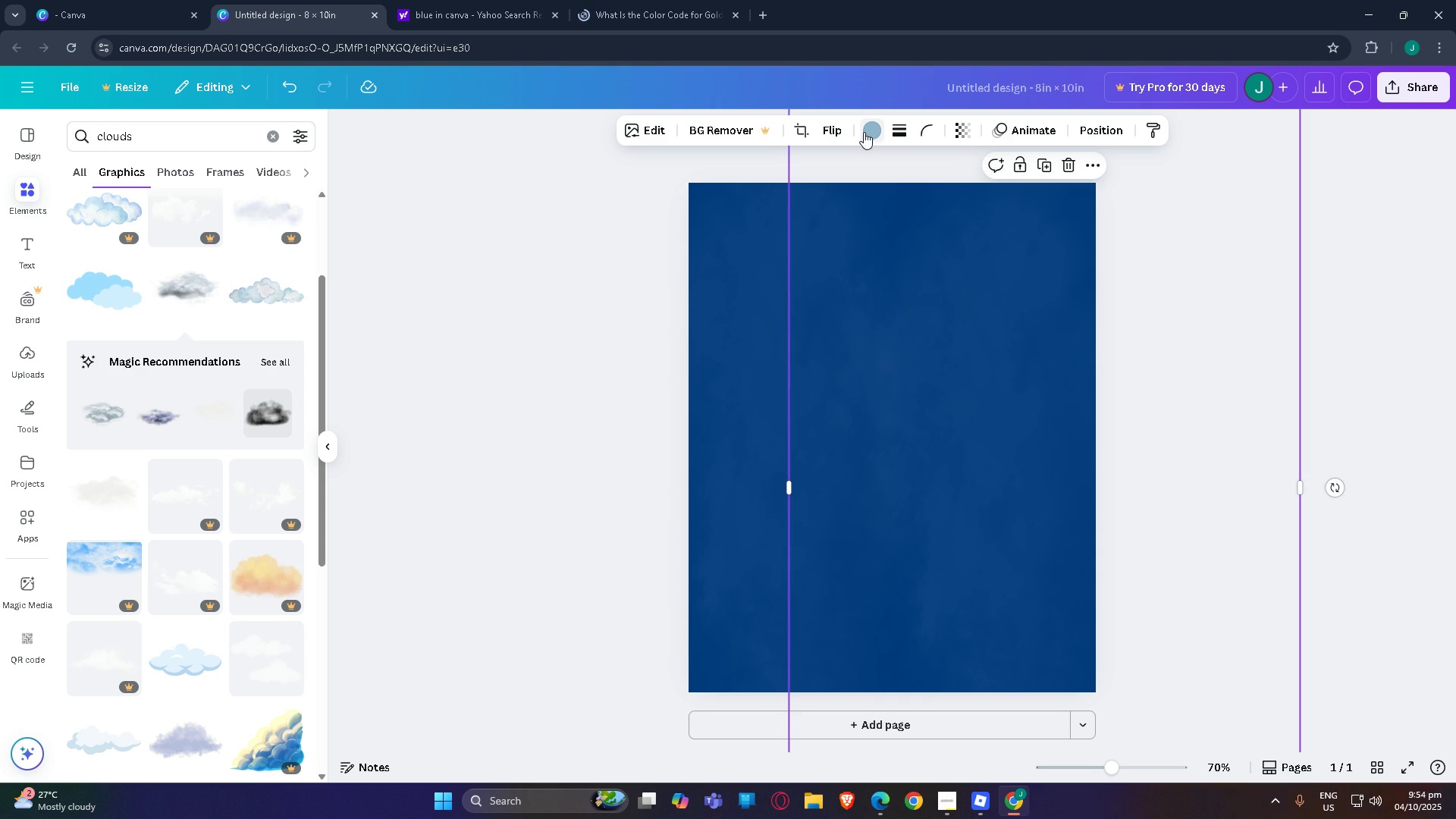 
left_click([864, 130])
 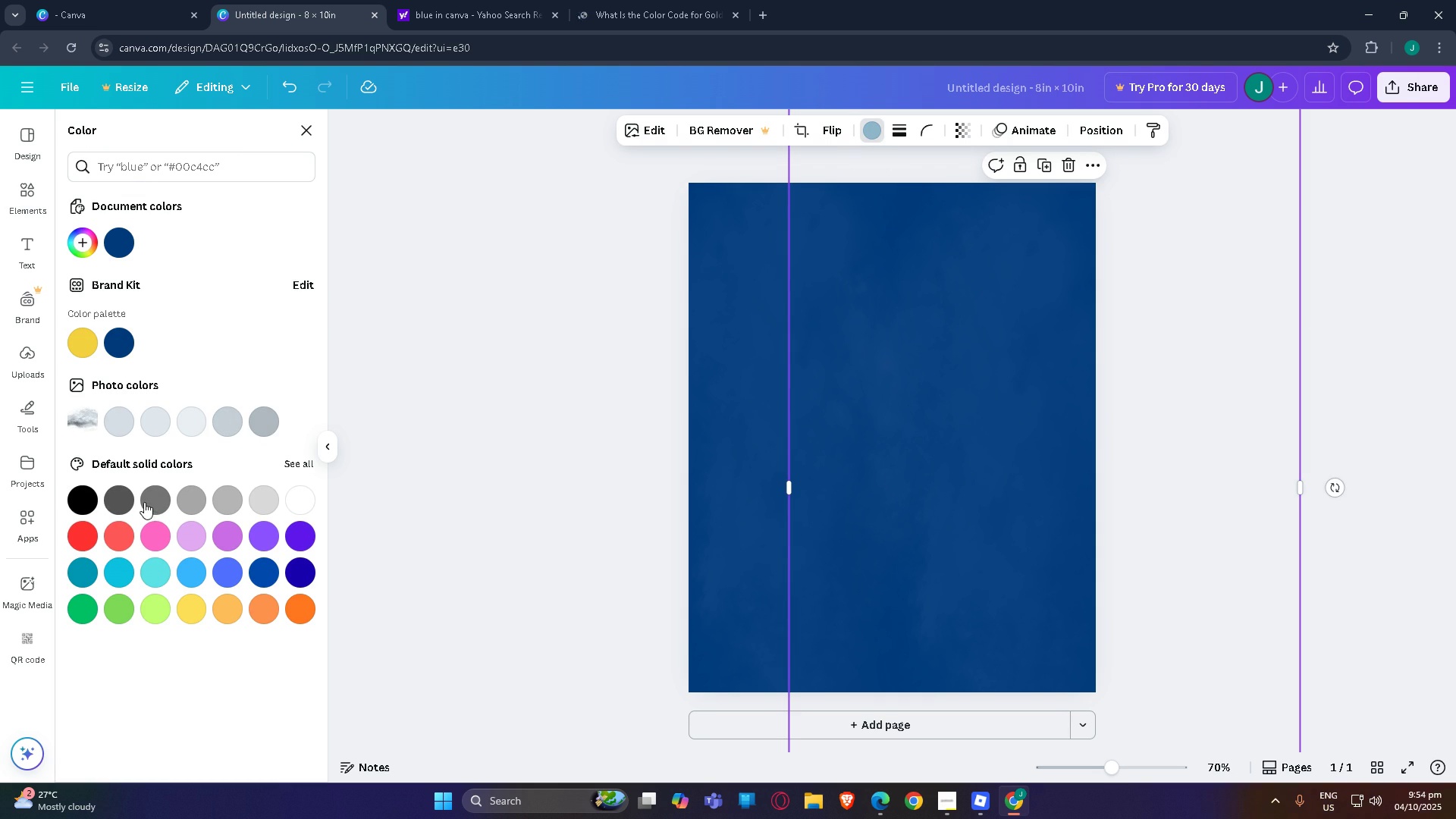 
left_click([74, 500])
 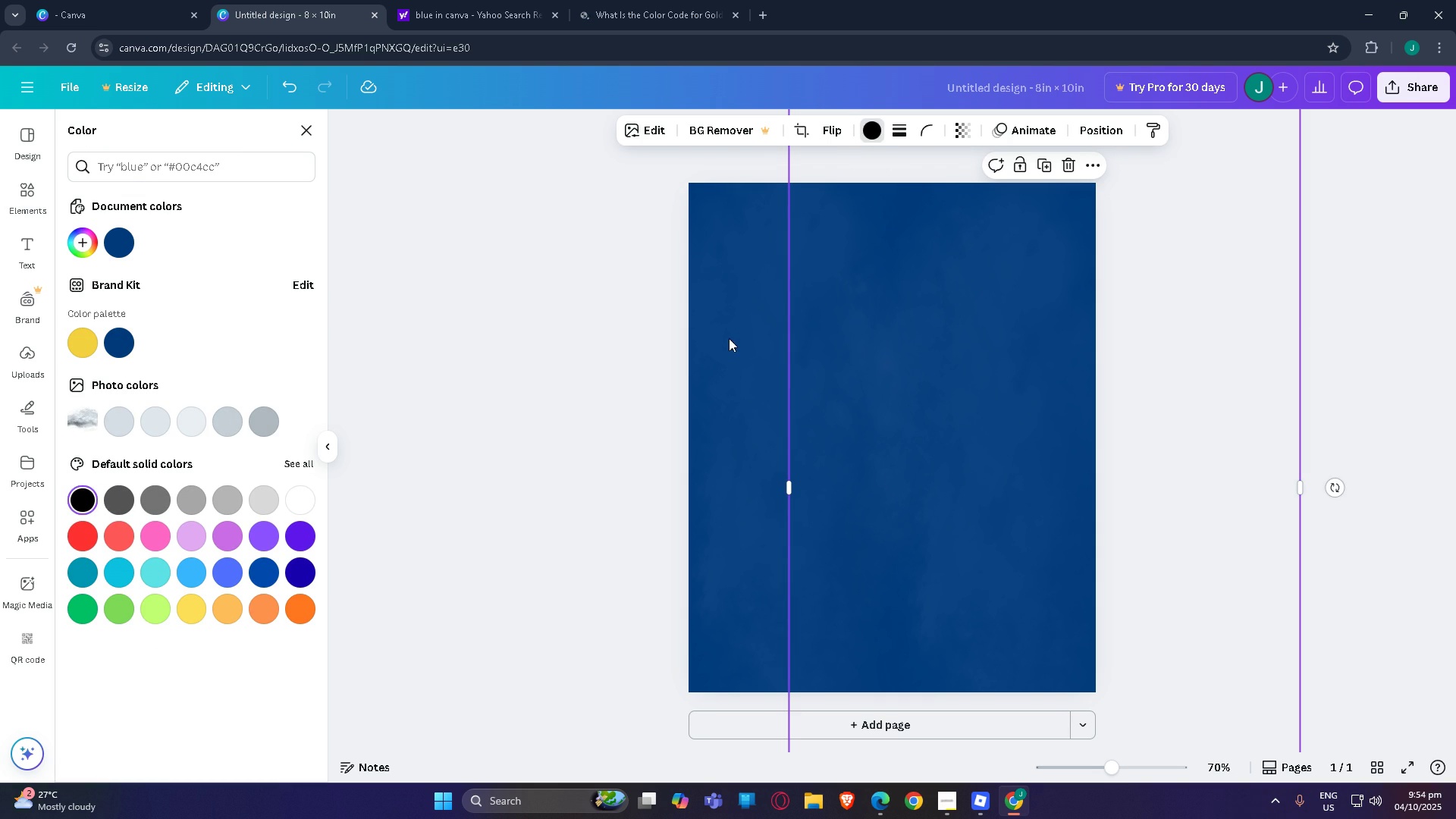 
left_click([695, 343])
 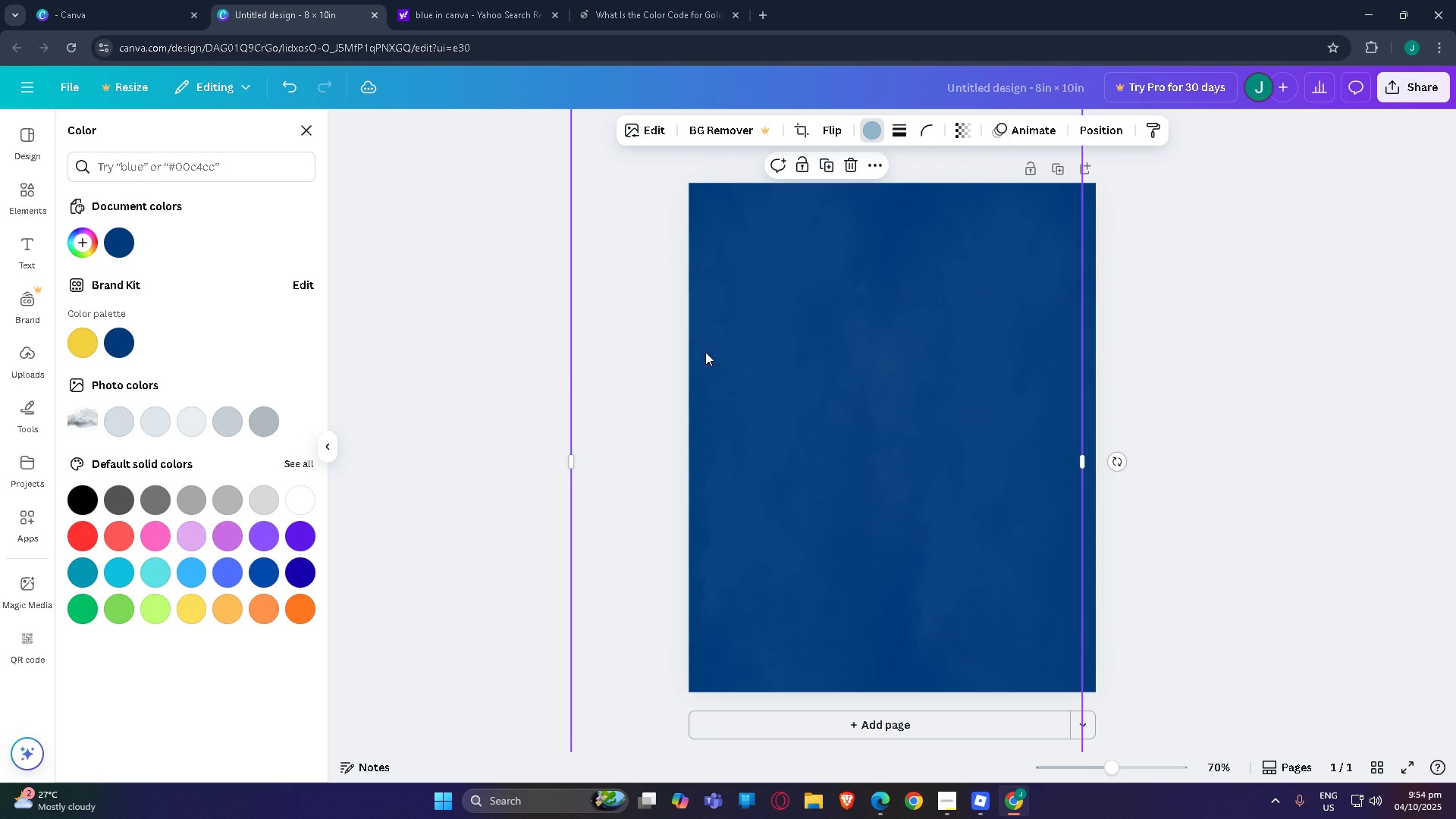 
left_click([705, 352])
 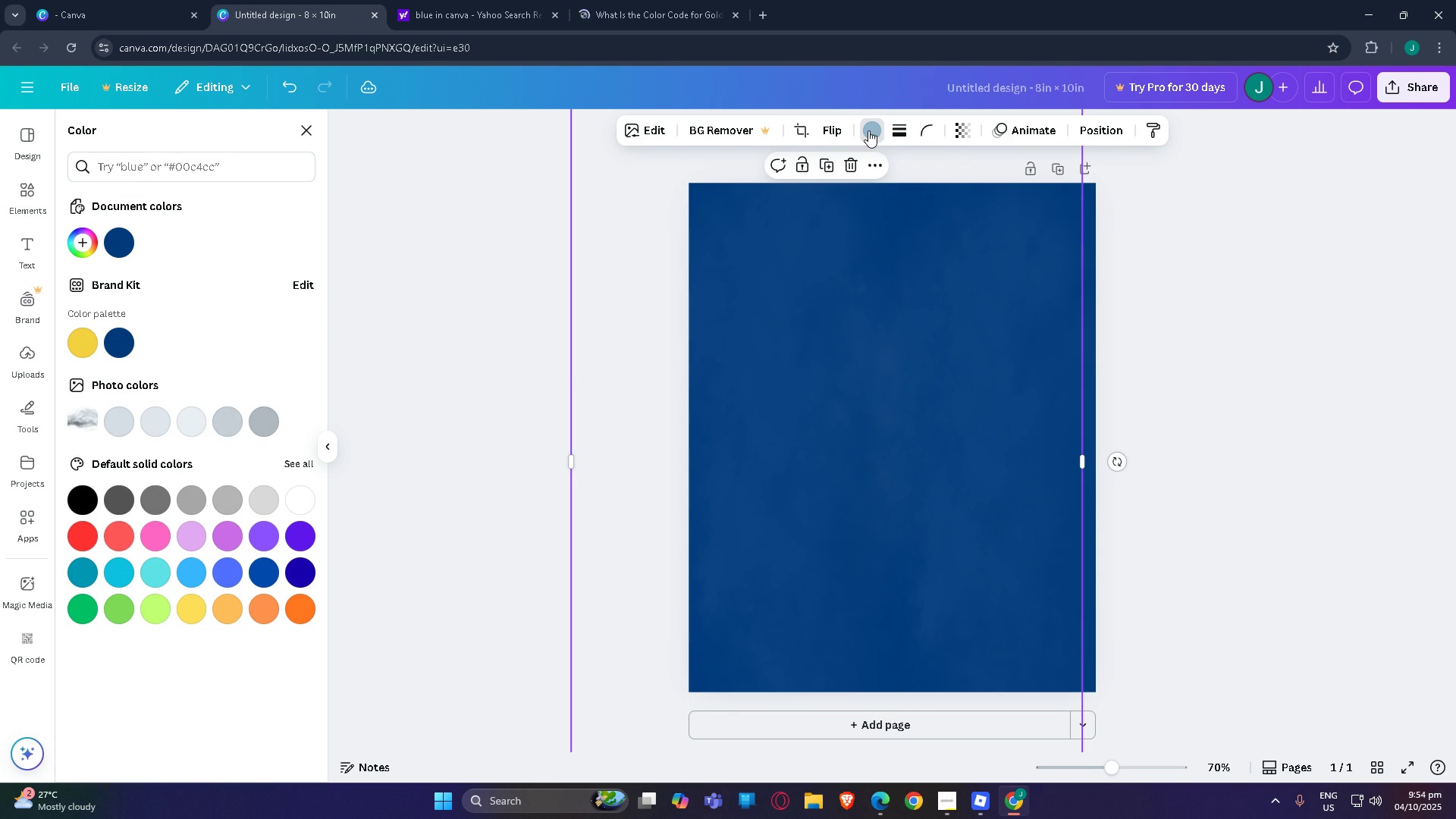 
left_click([868, 130])
 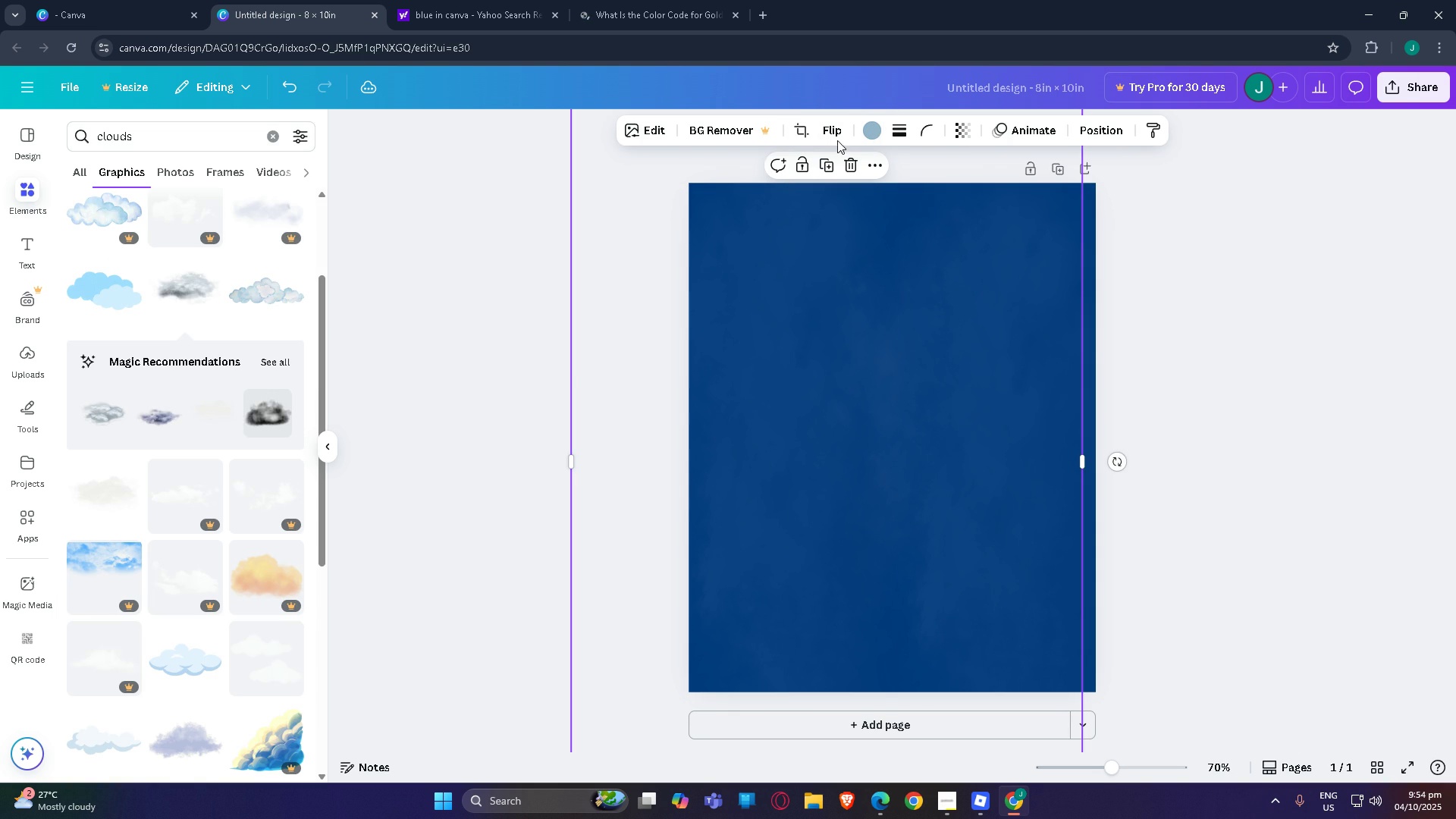 
left_click([860, 130])
 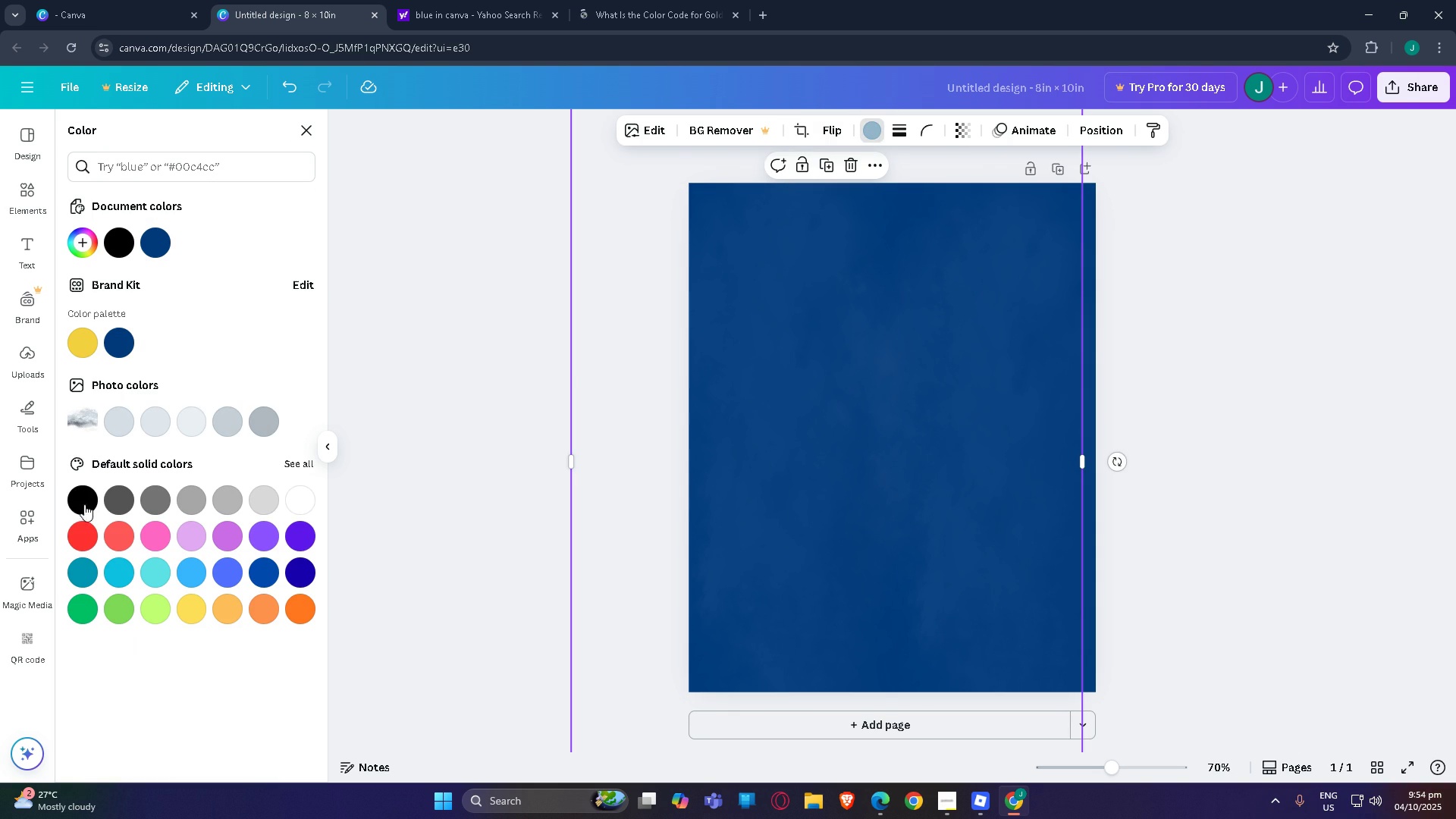 
left_click([93, 498])